 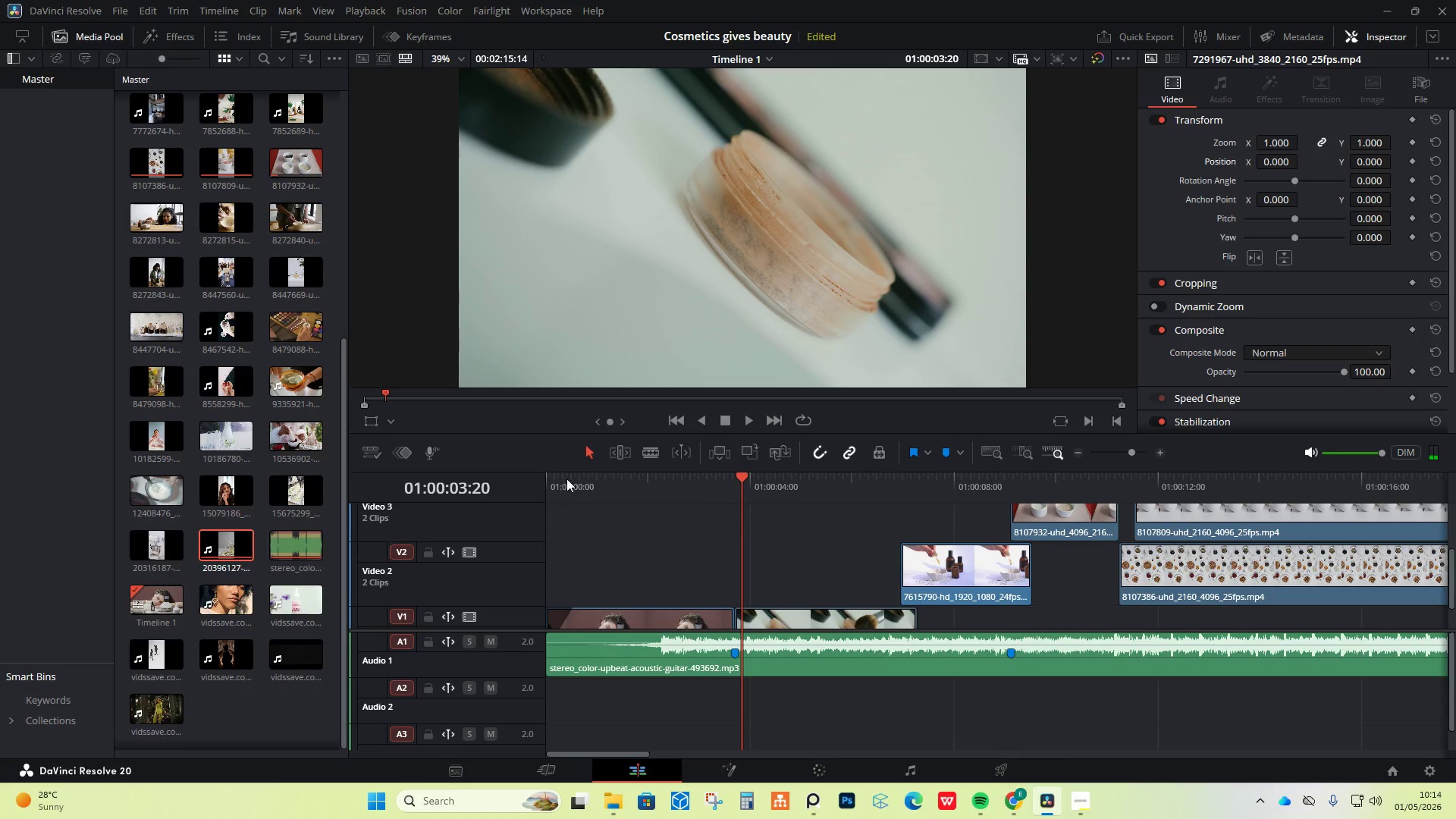 
left_click([565, 474])
 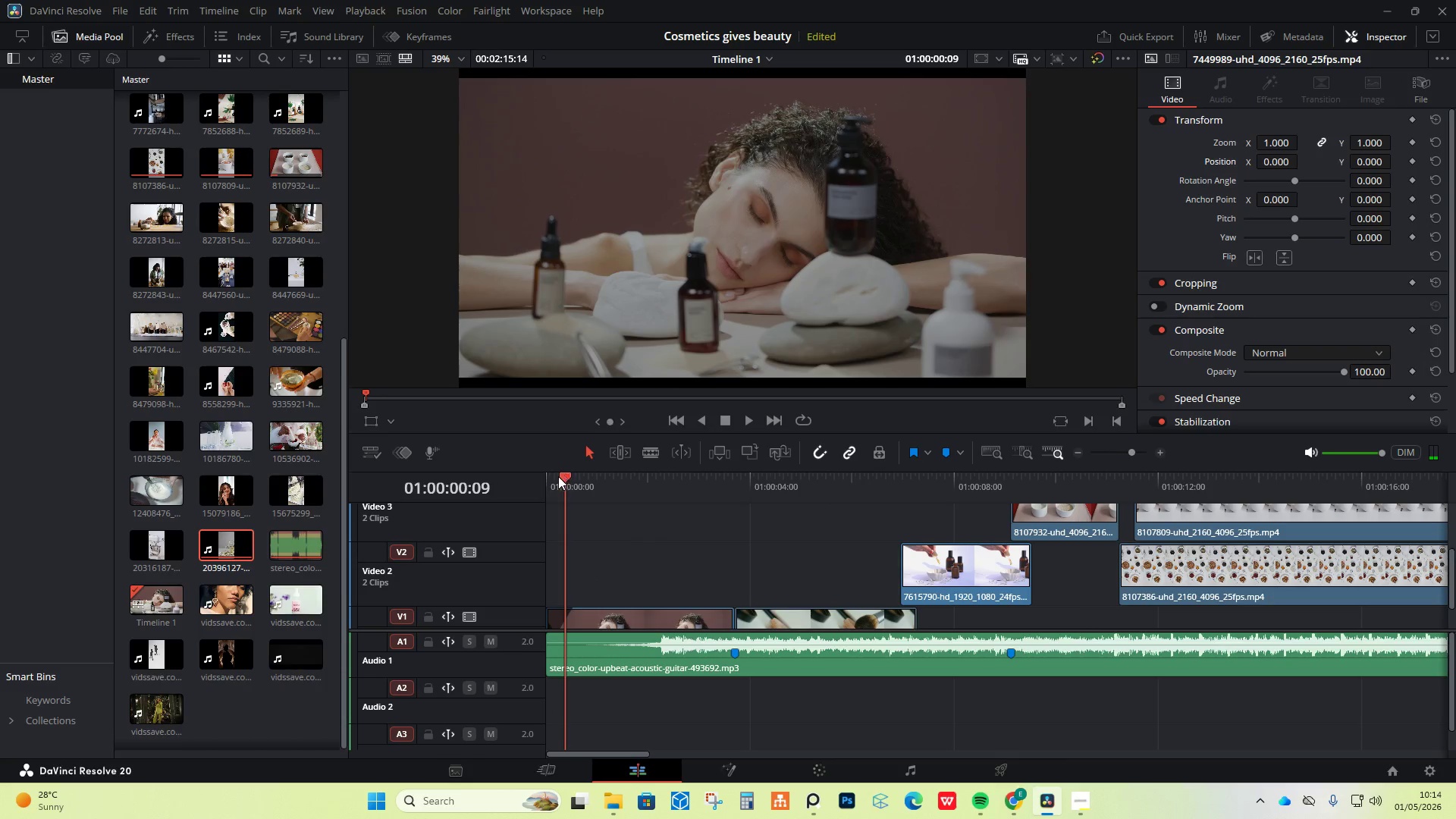 
left_click_drag(start_coordinate=[565, 474], to_coordinate=[508, 484])
 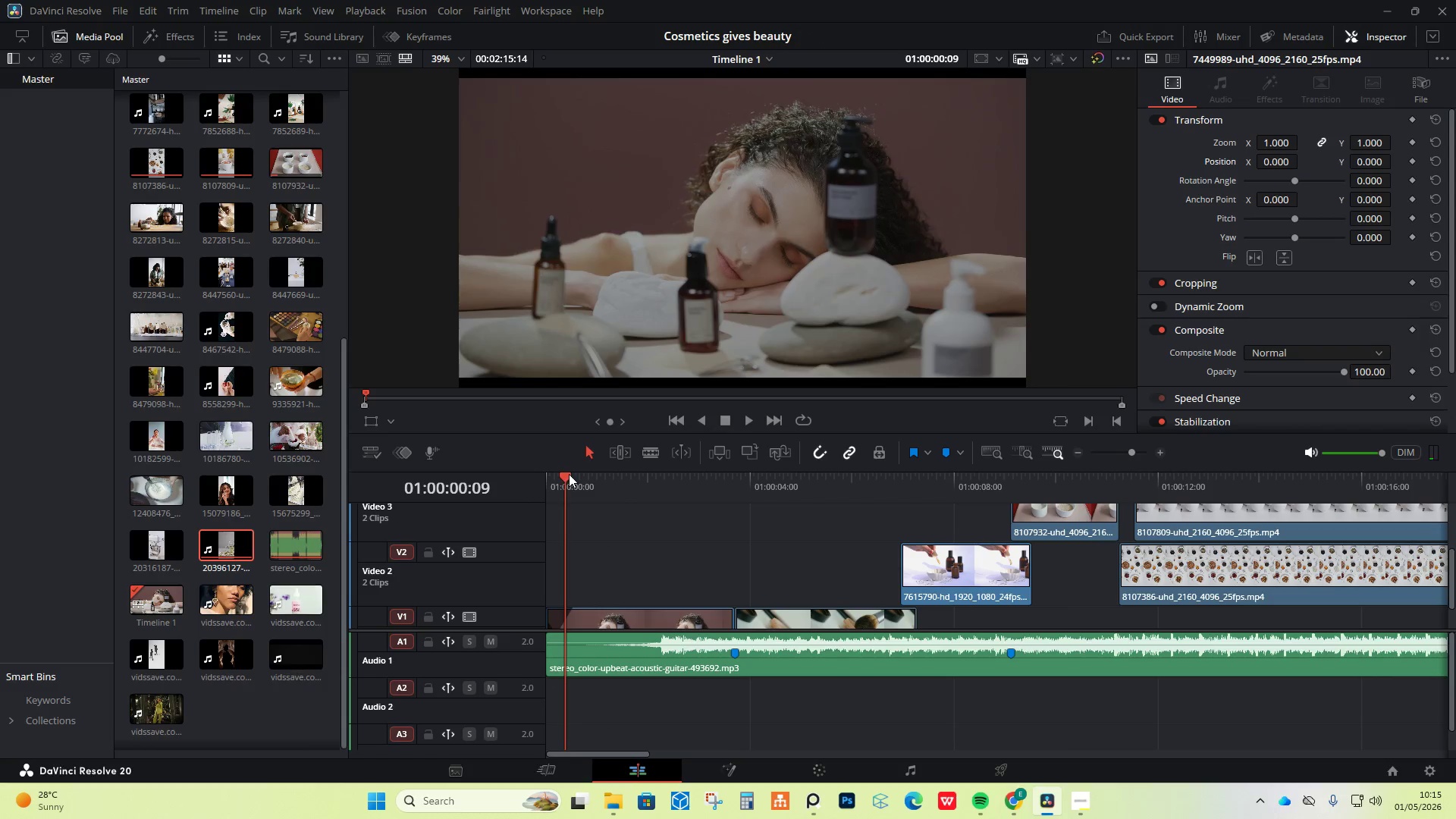 
left_click_drag(start_coordinate=[569, 474], to_coordinate=[545, 479])
 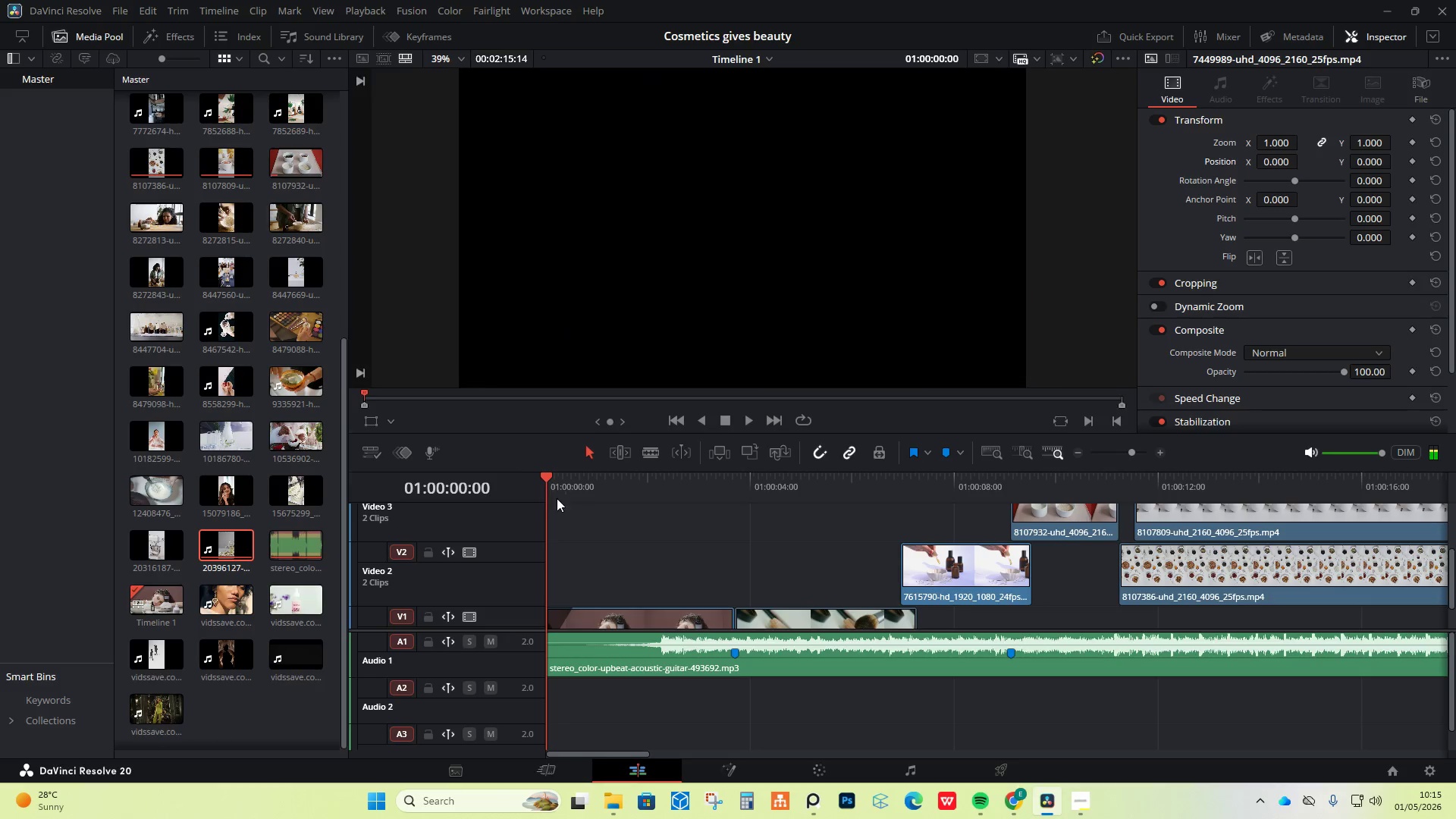 
key(Space)
 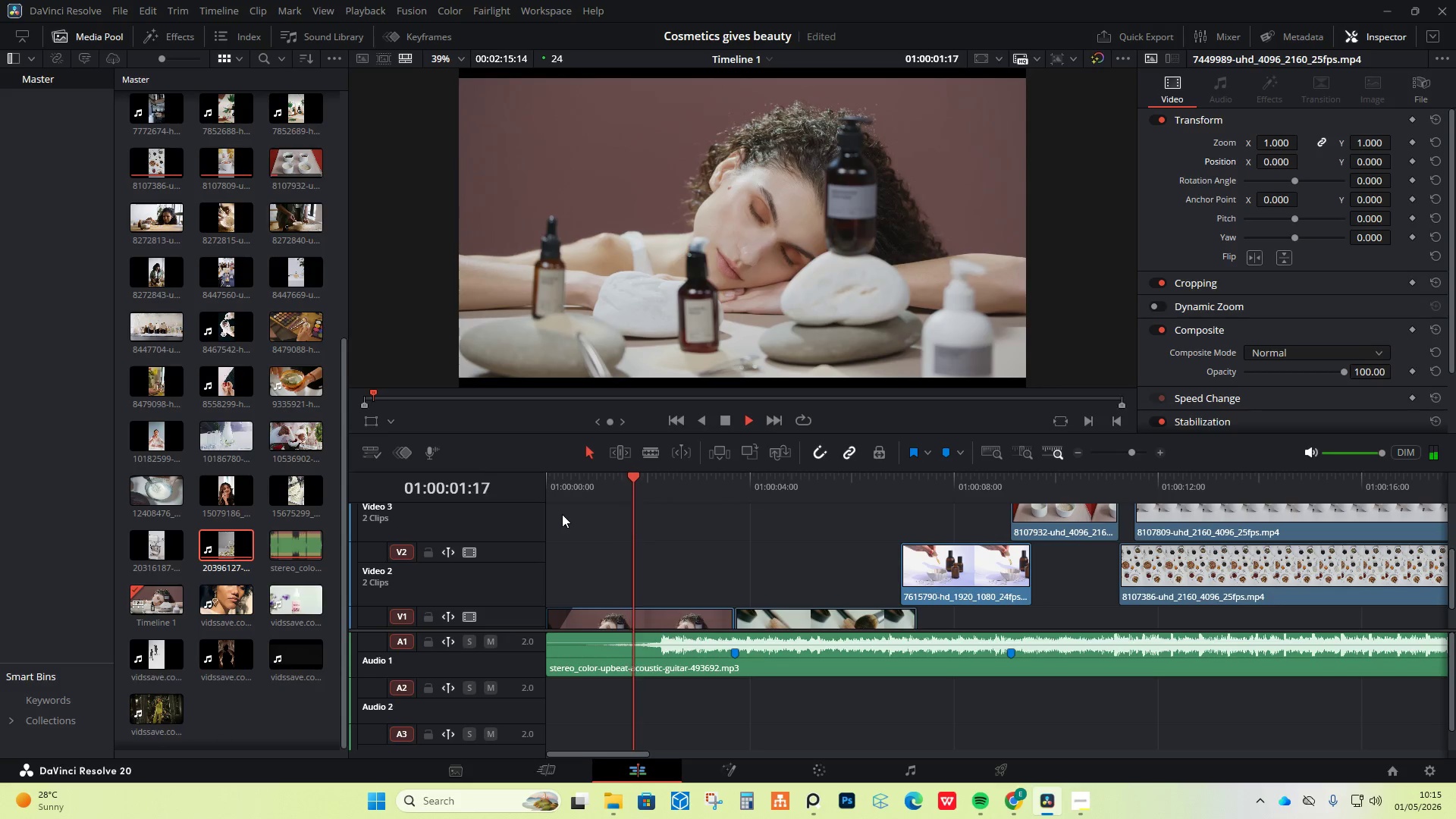 
key(Space)
 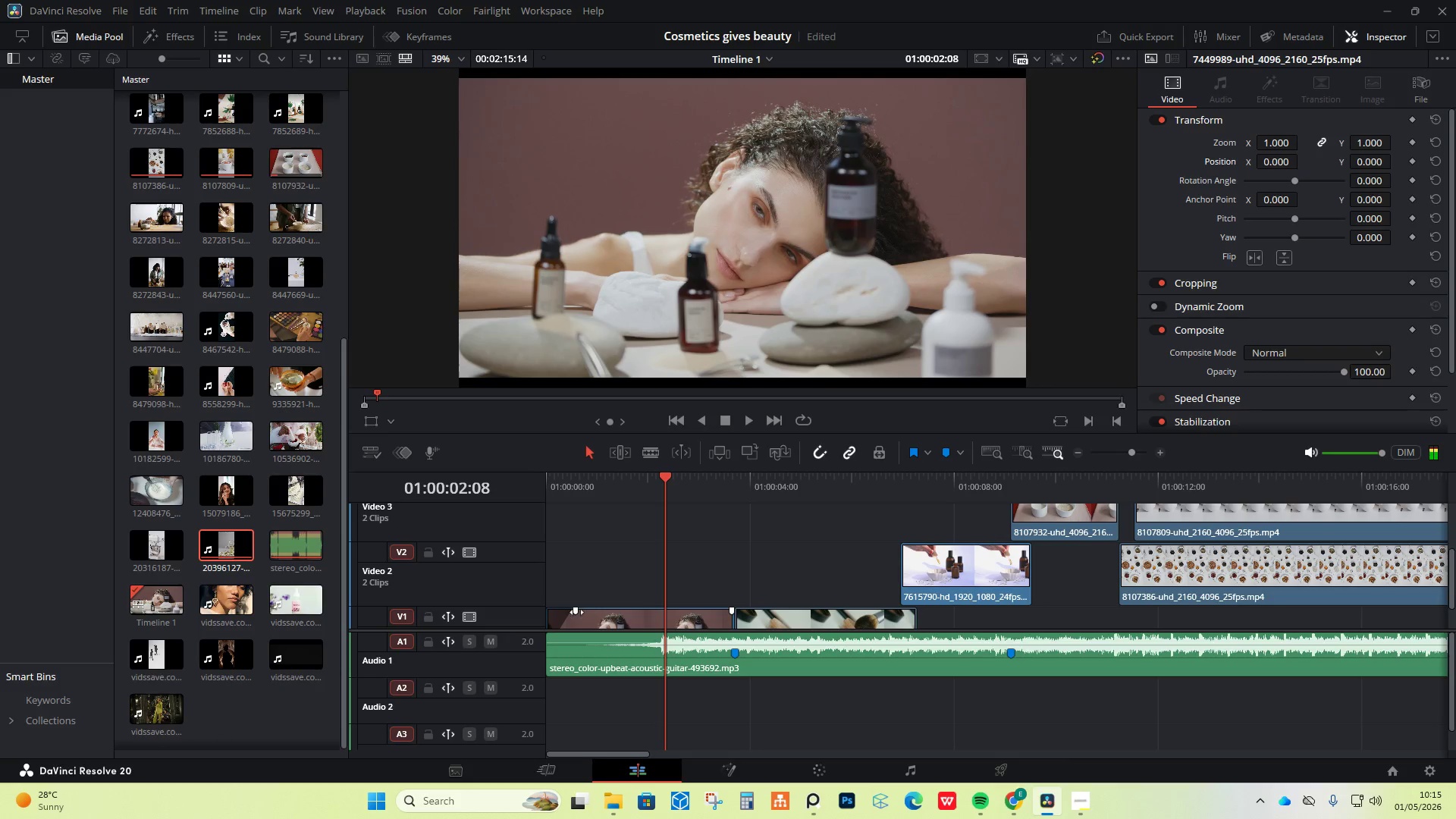 
left_click_drag(start_coordinate=[576, 610], to_coordinate=[597, 612])
 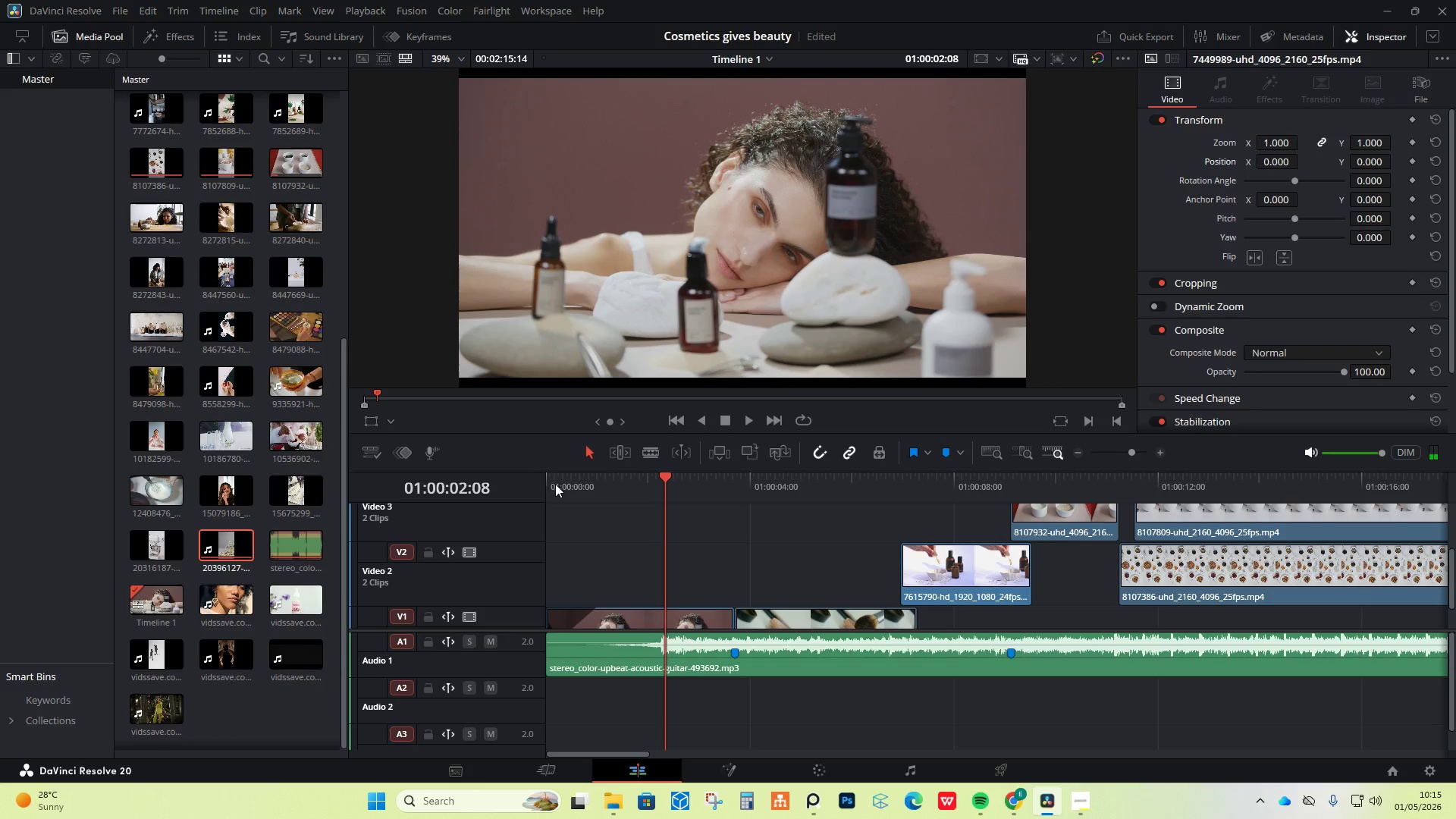 
left_click_drag(start_coordinate=[548, 480], to_coordinate=[534, 475])
 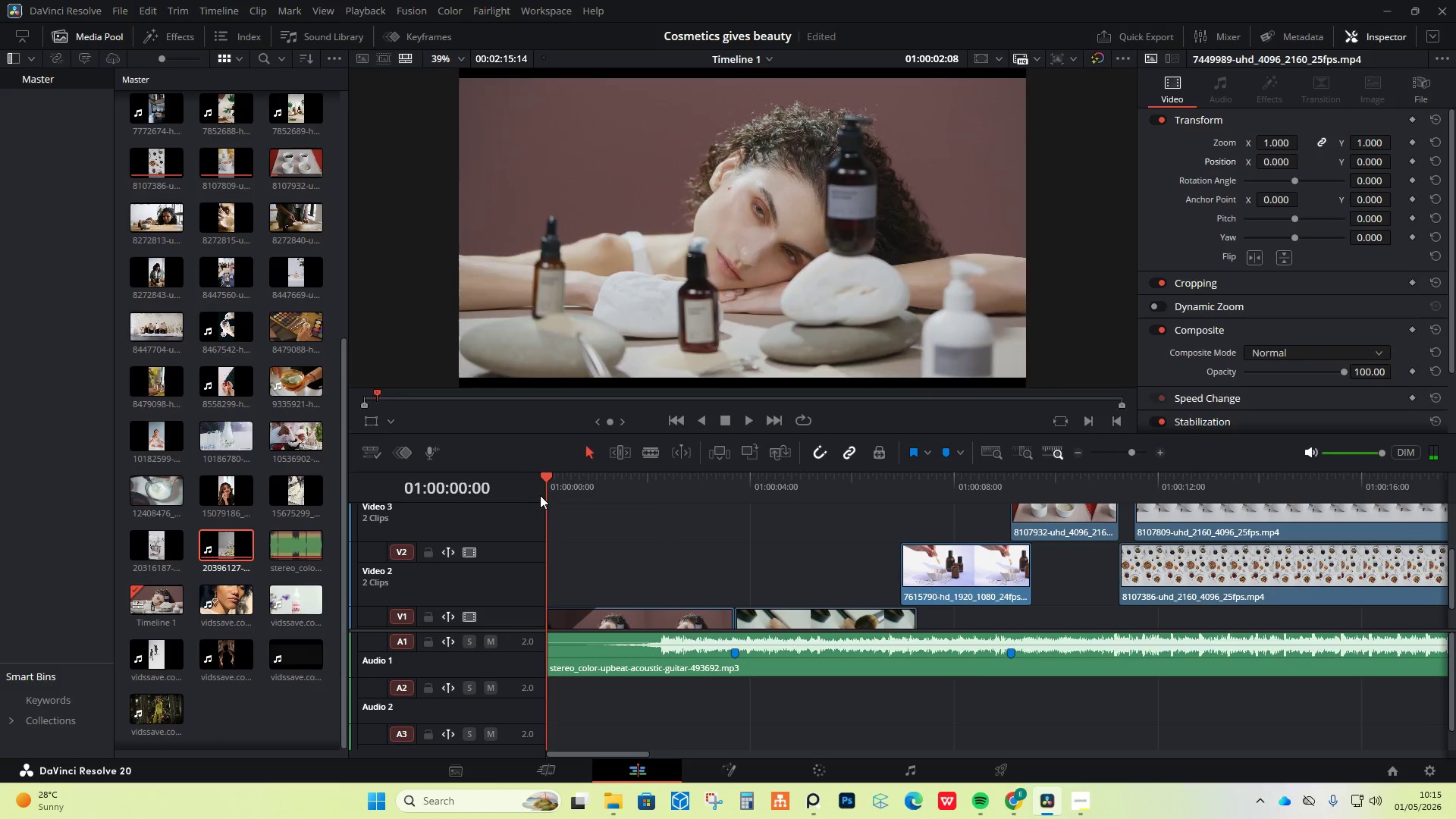 
key(Space)
 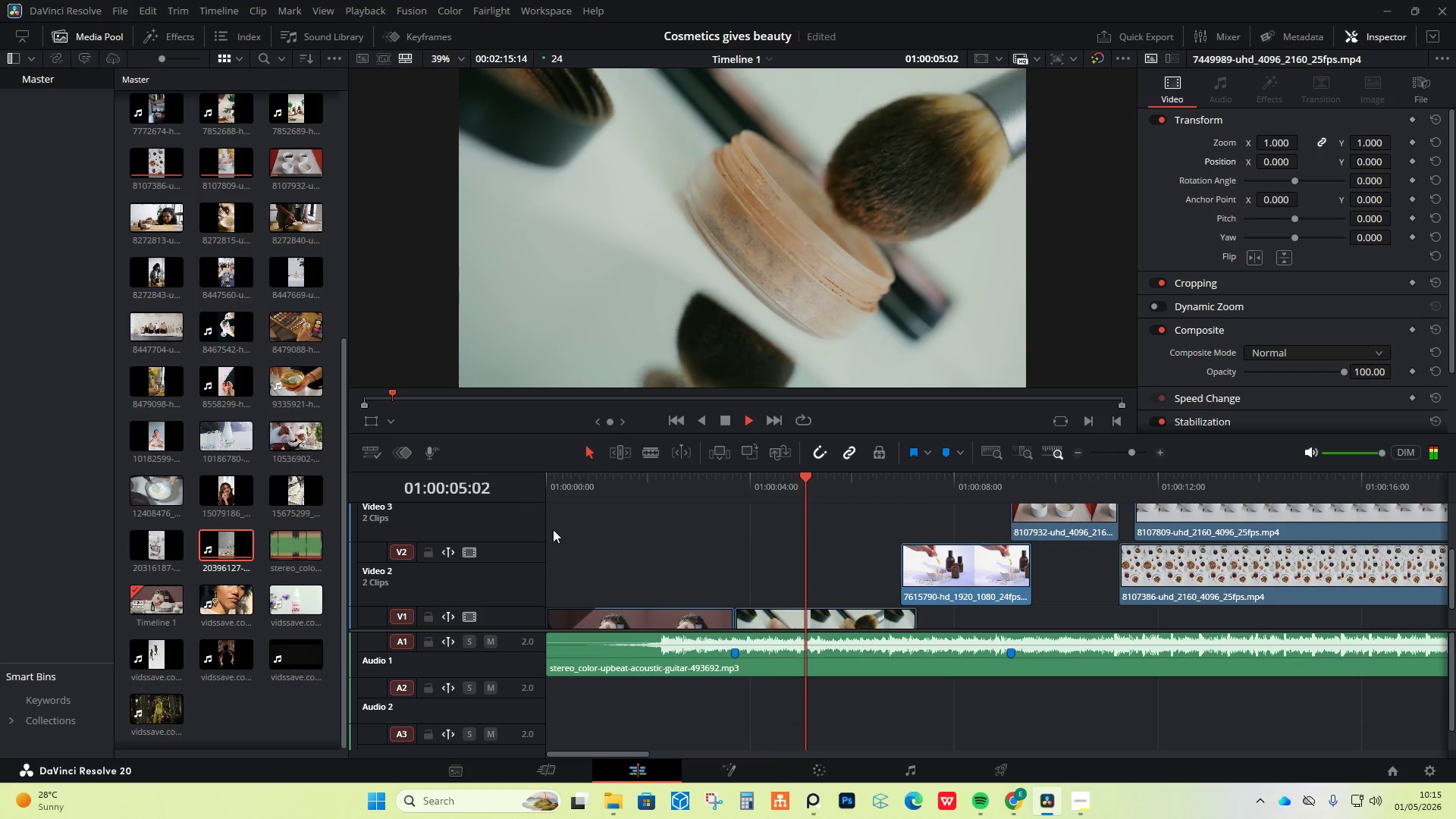 
wait(6.81)
 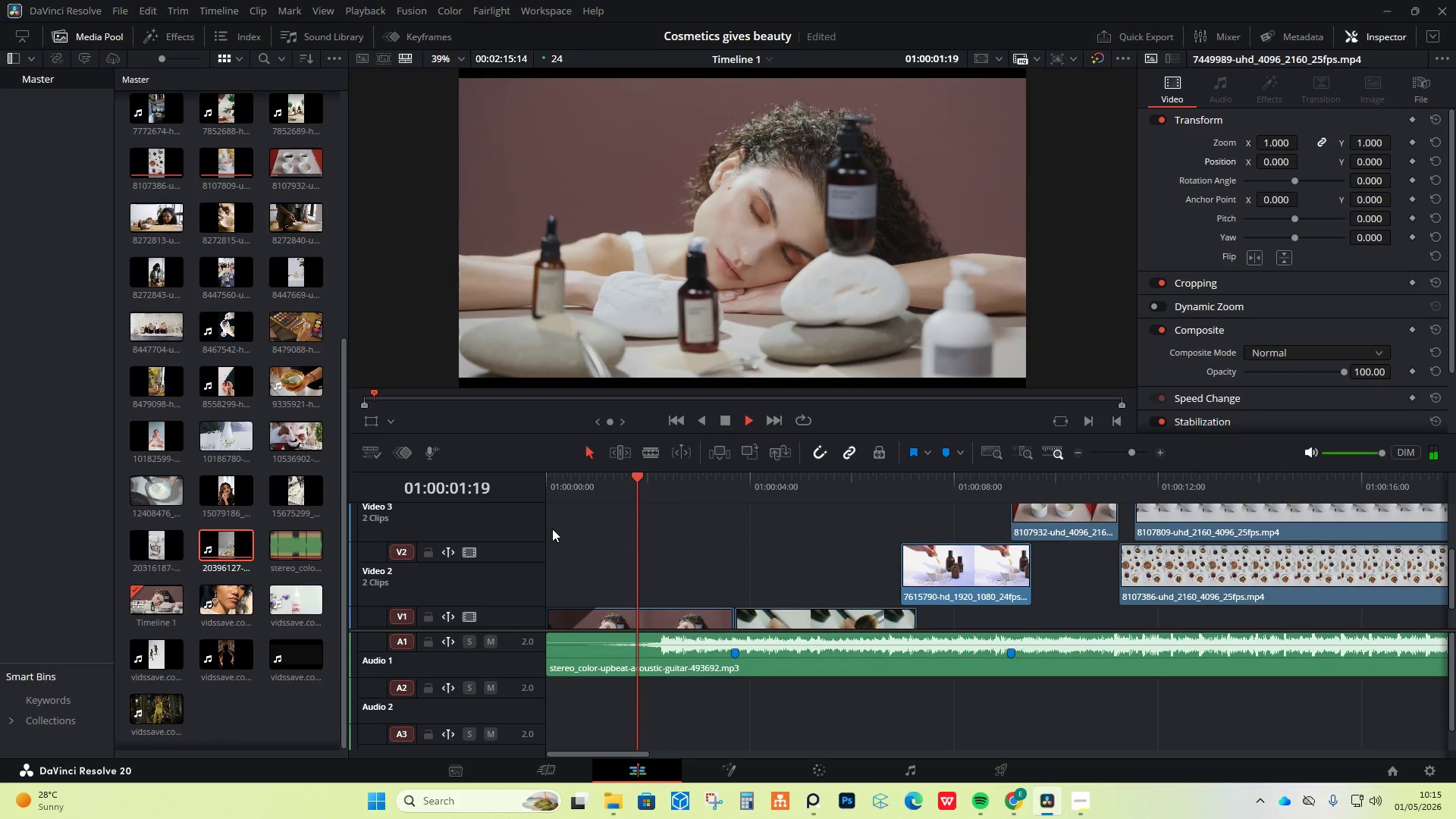 
key(Space)
 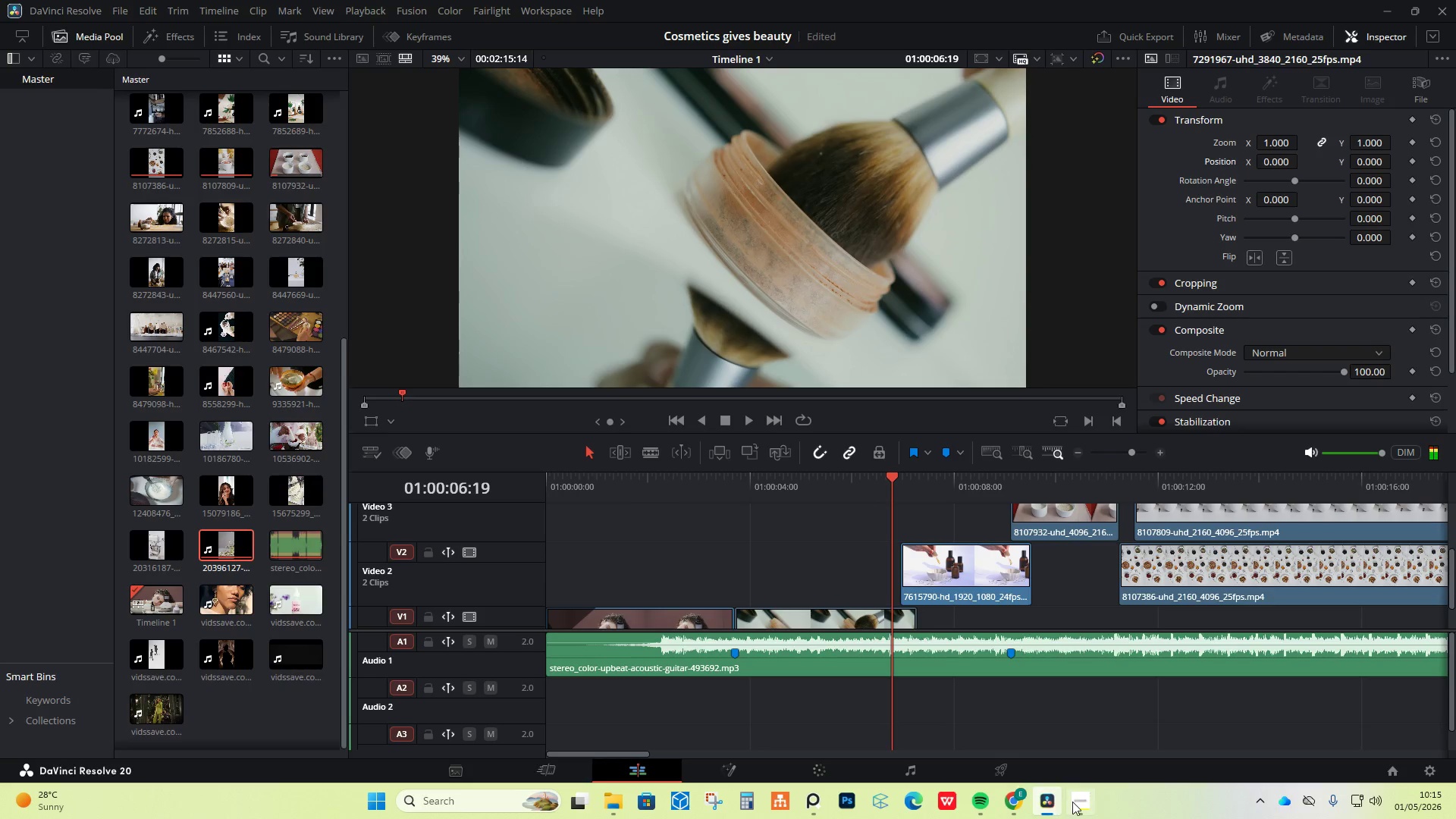 
left_click([1076, 802])